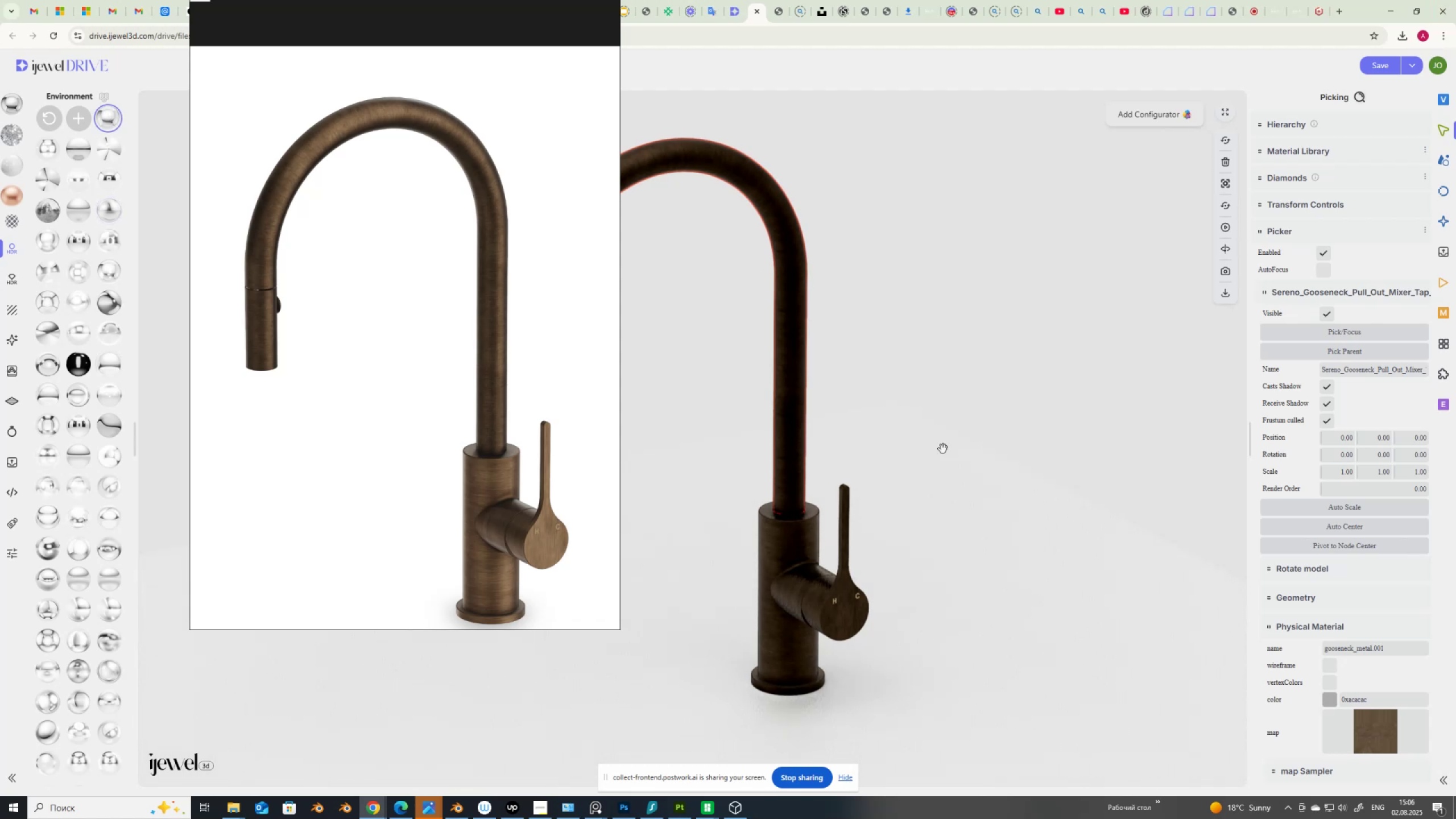 
wait(5.45)
 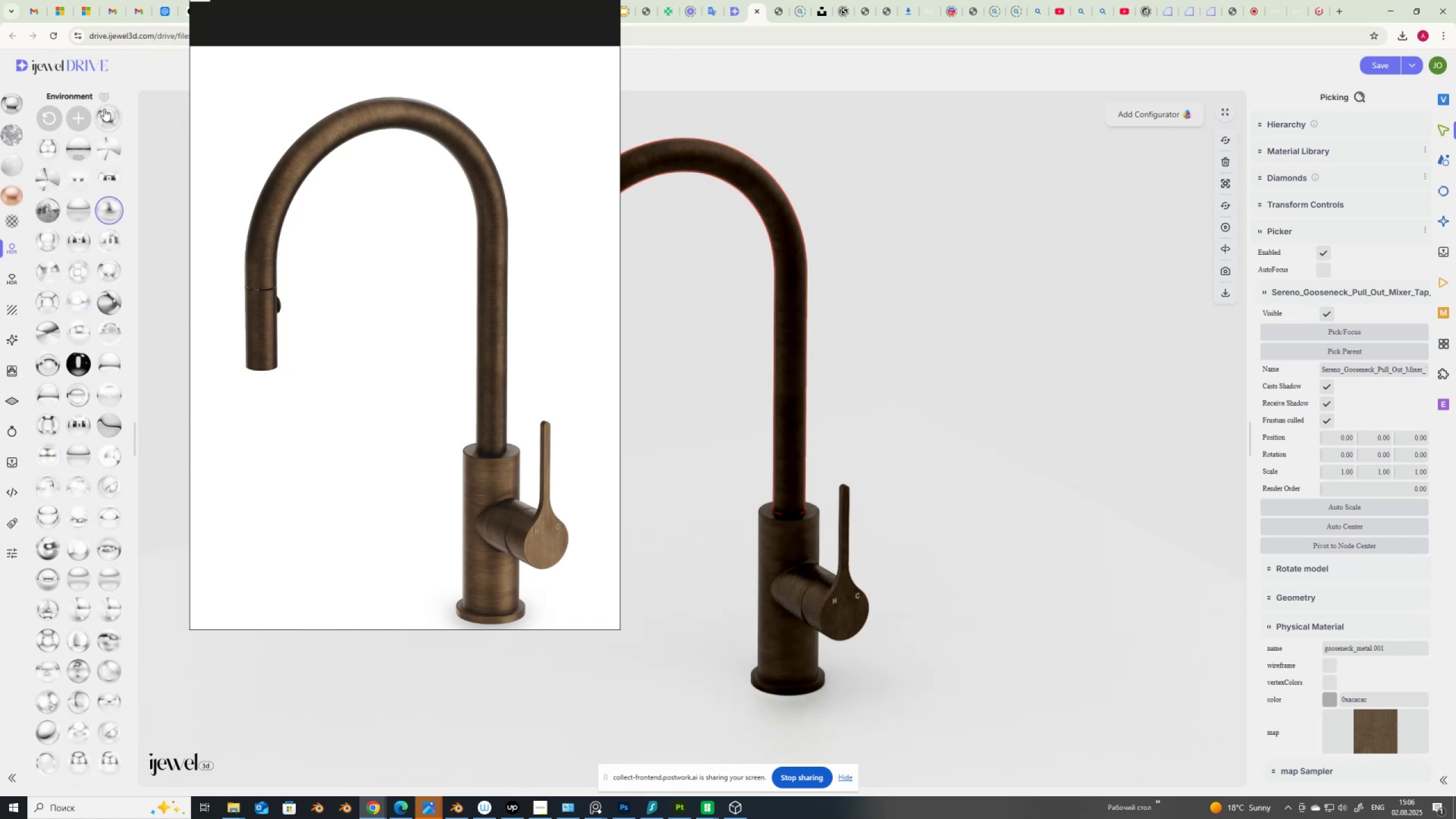 
left_click([107, 694])
 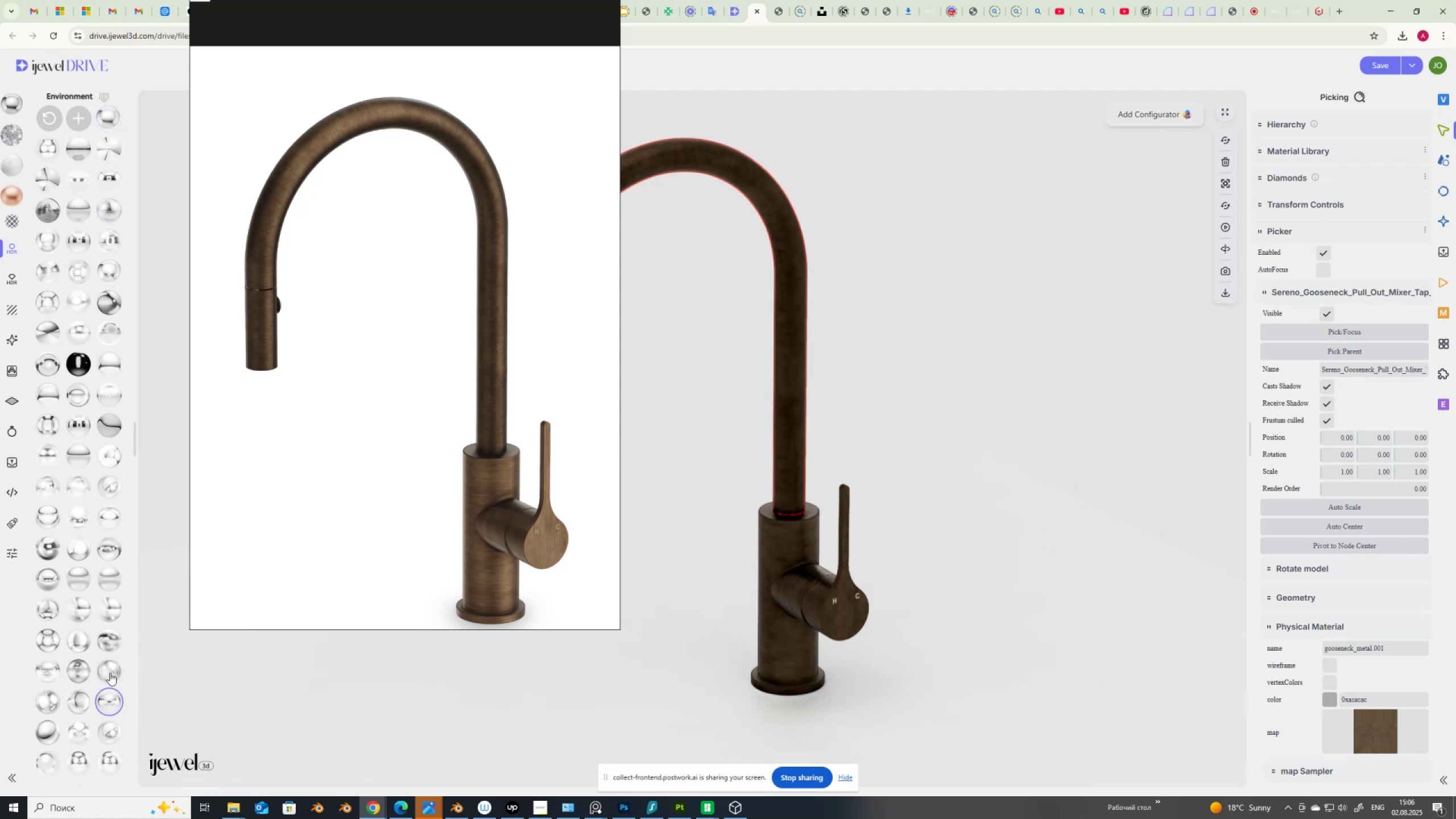 
left_click([110, 669])
 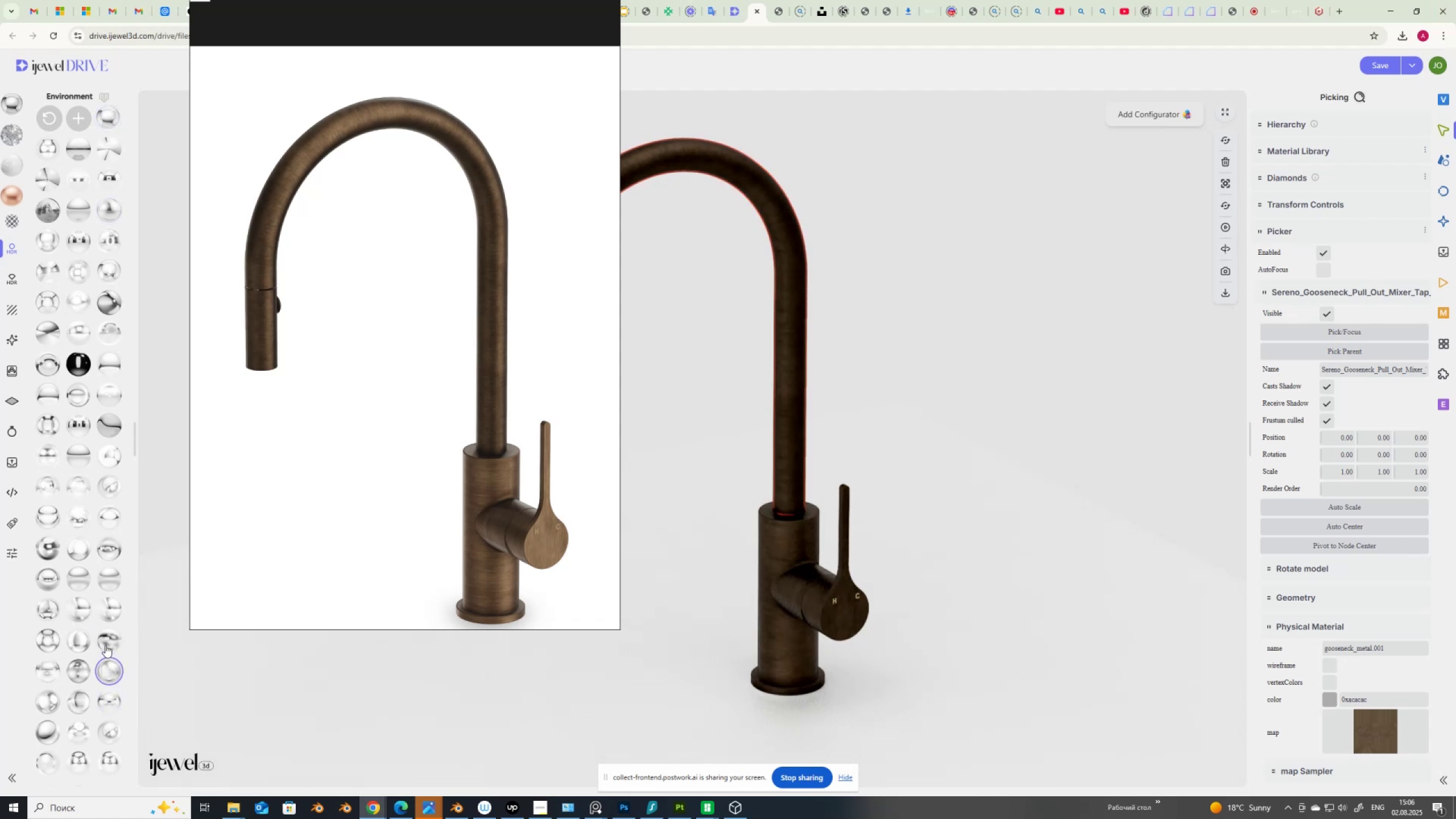 
left_click([102, 635])
 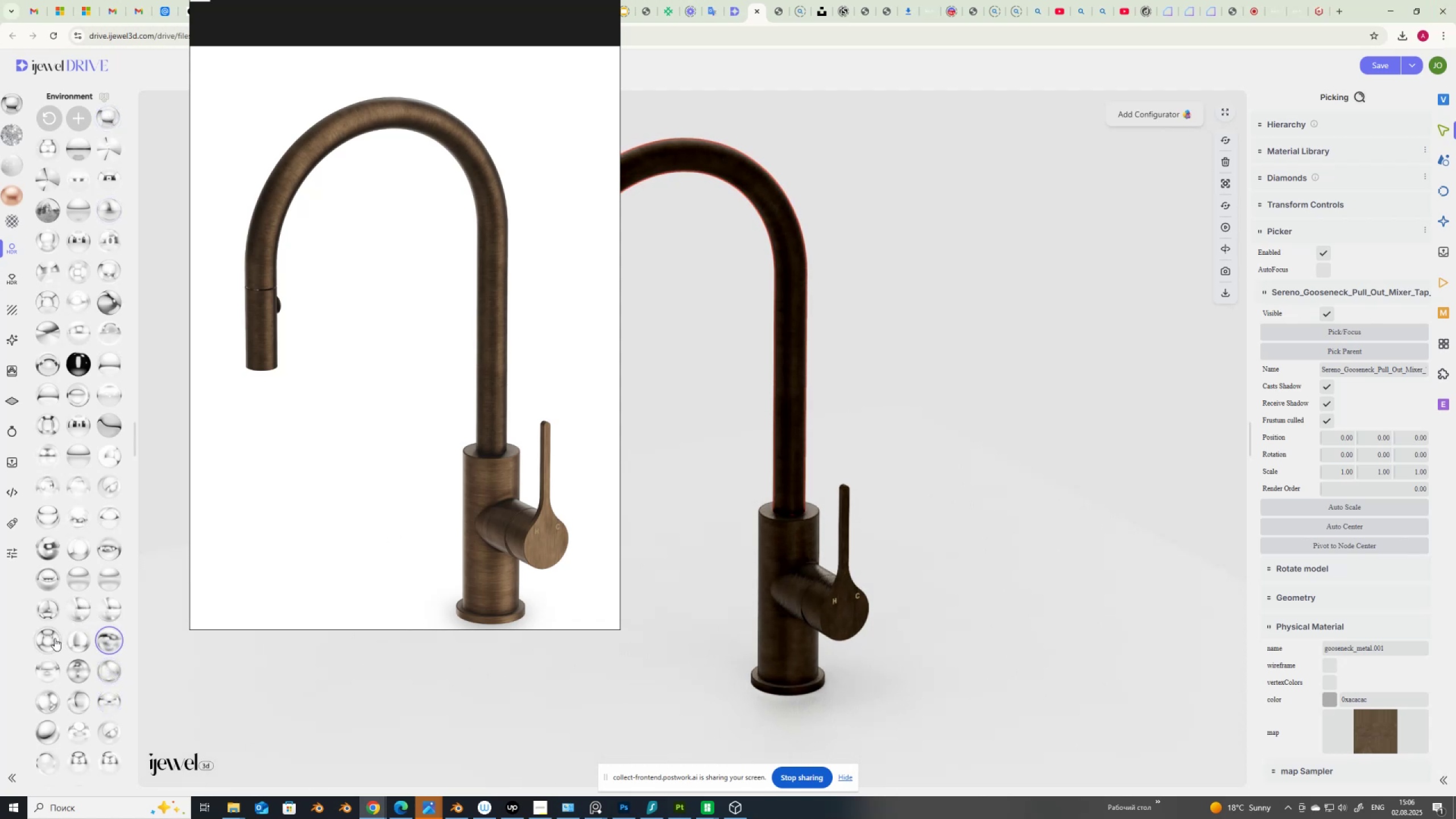 
left_click([53, 638])
 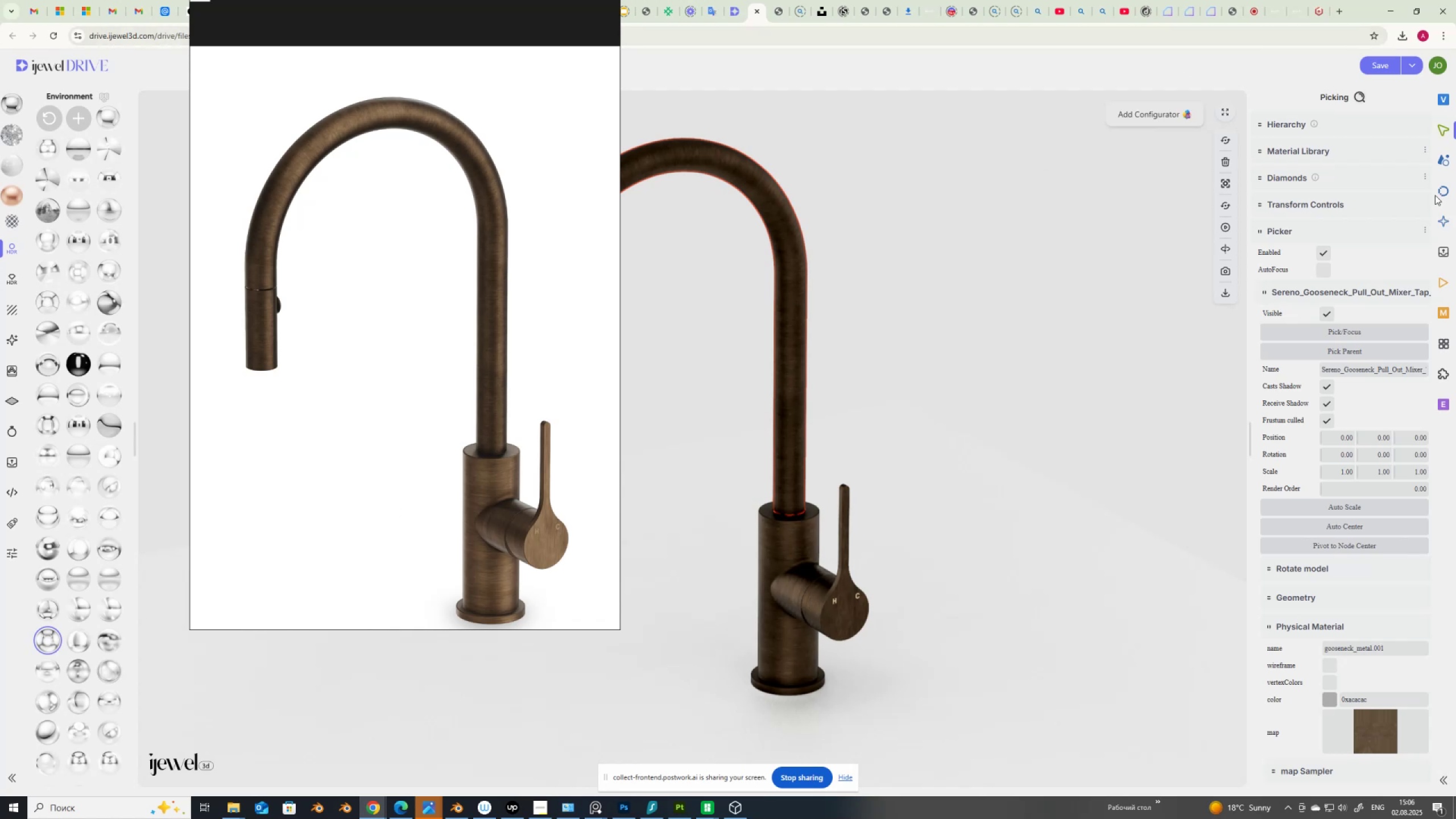 
left_click([1443, 162])
 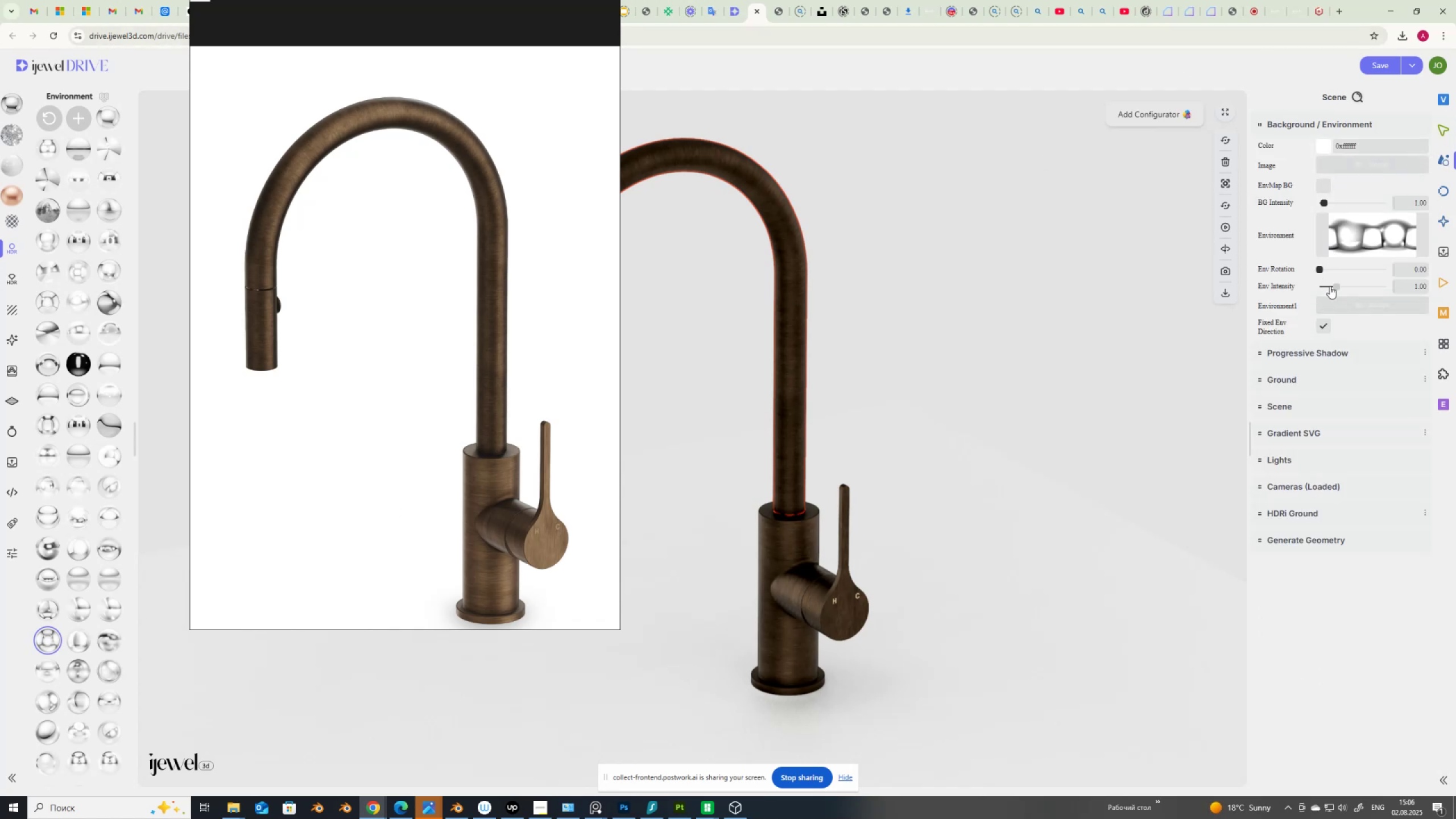 
left_click_drag(start_coordinate=[1336, 286], to_coordinate=[1352, 289])
 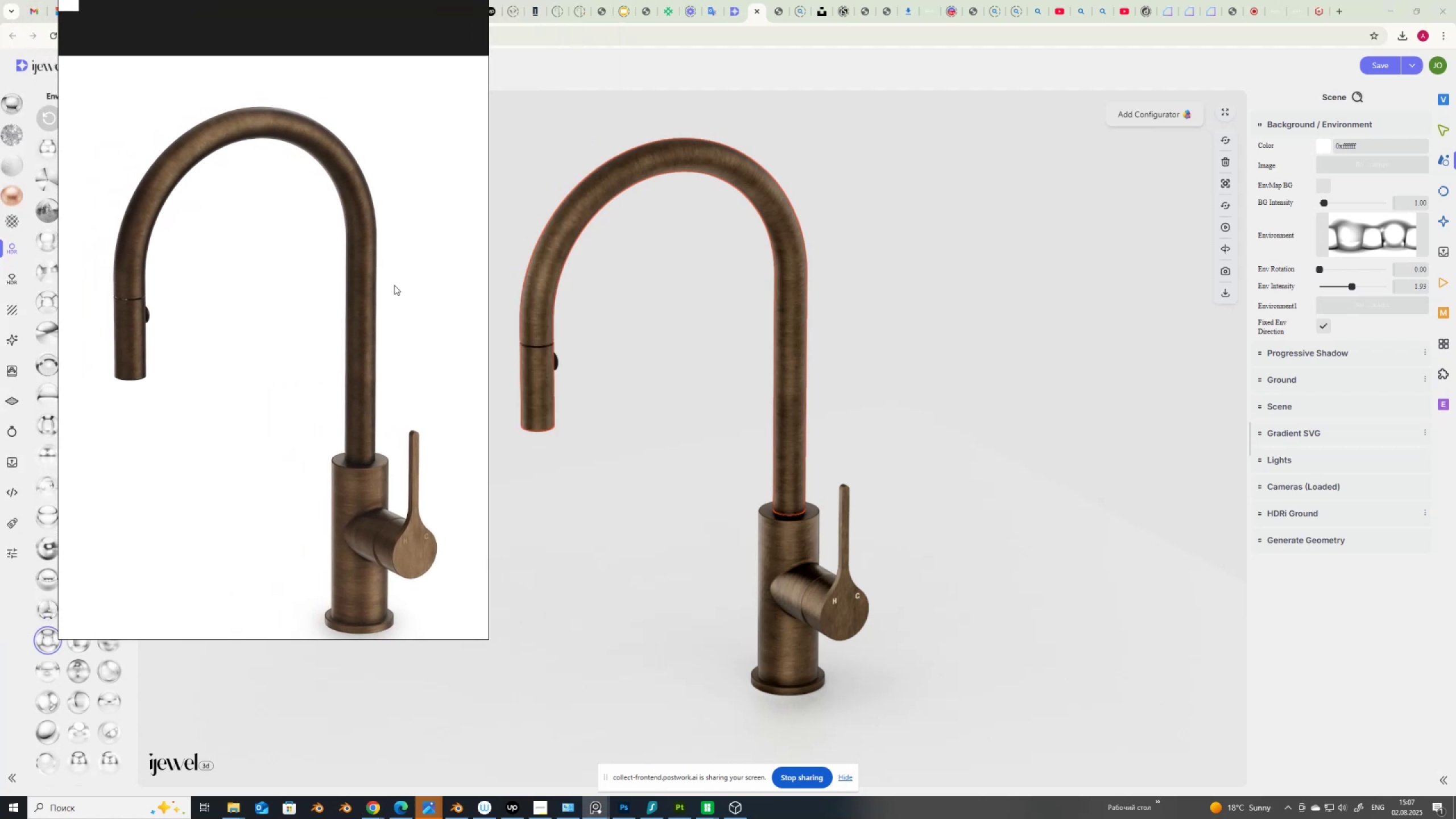 
wait(5.68)
 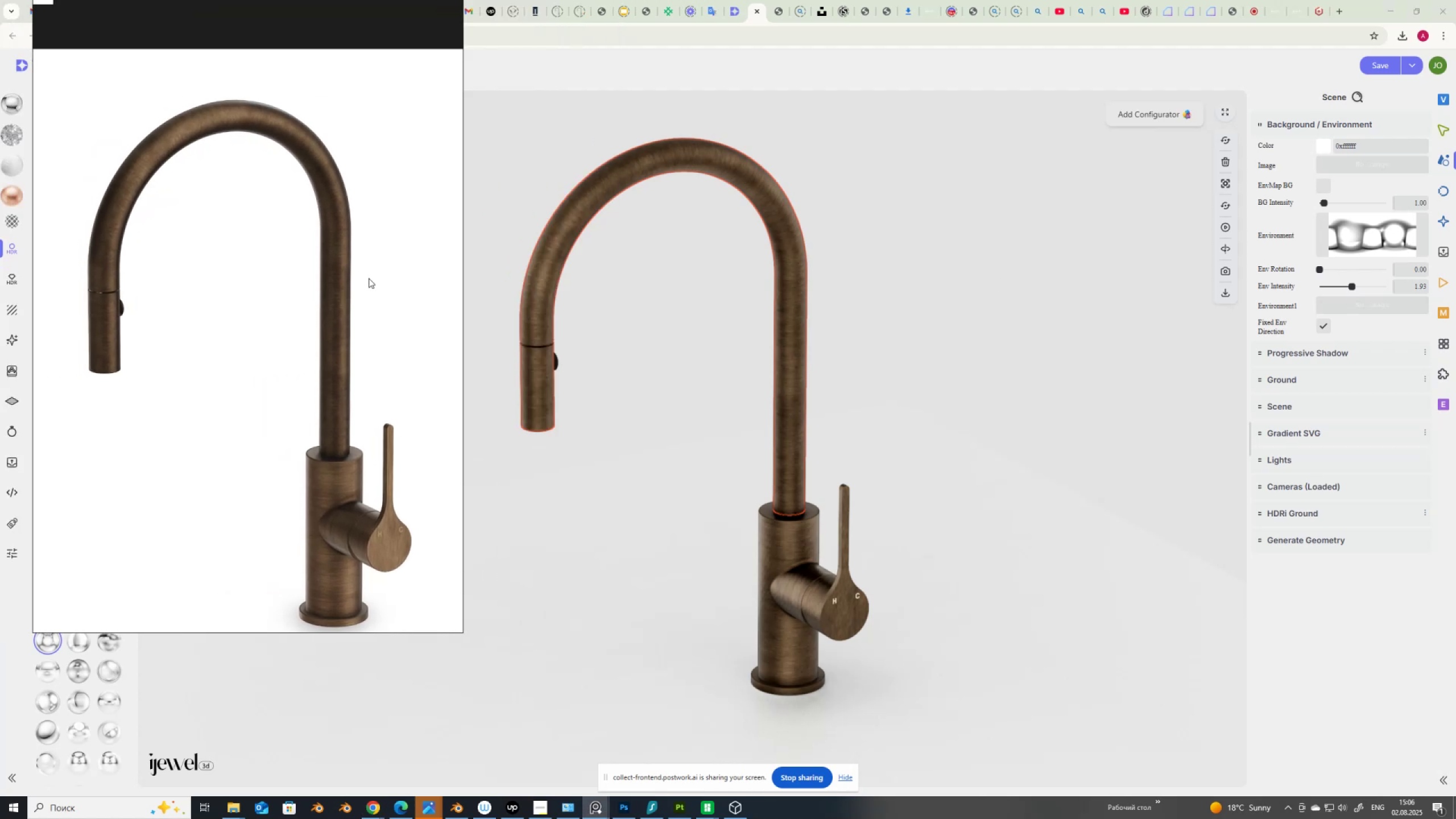 
scroll: coordinate [391, 286], scroll_direction: down, amount: 7.0
 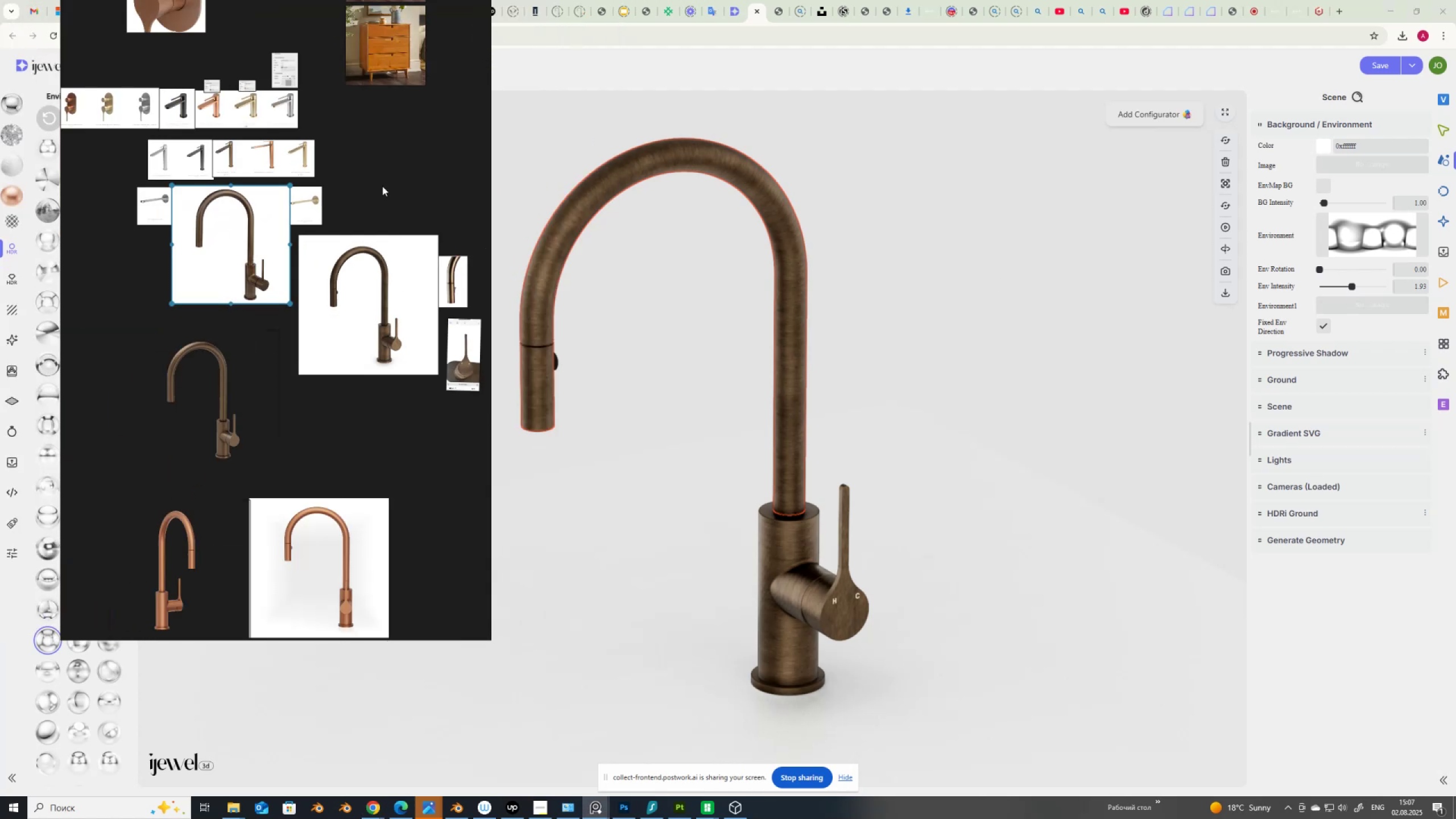 
scroll: coordinate [204, 288], scroll_direction: up, amount: 8.0
 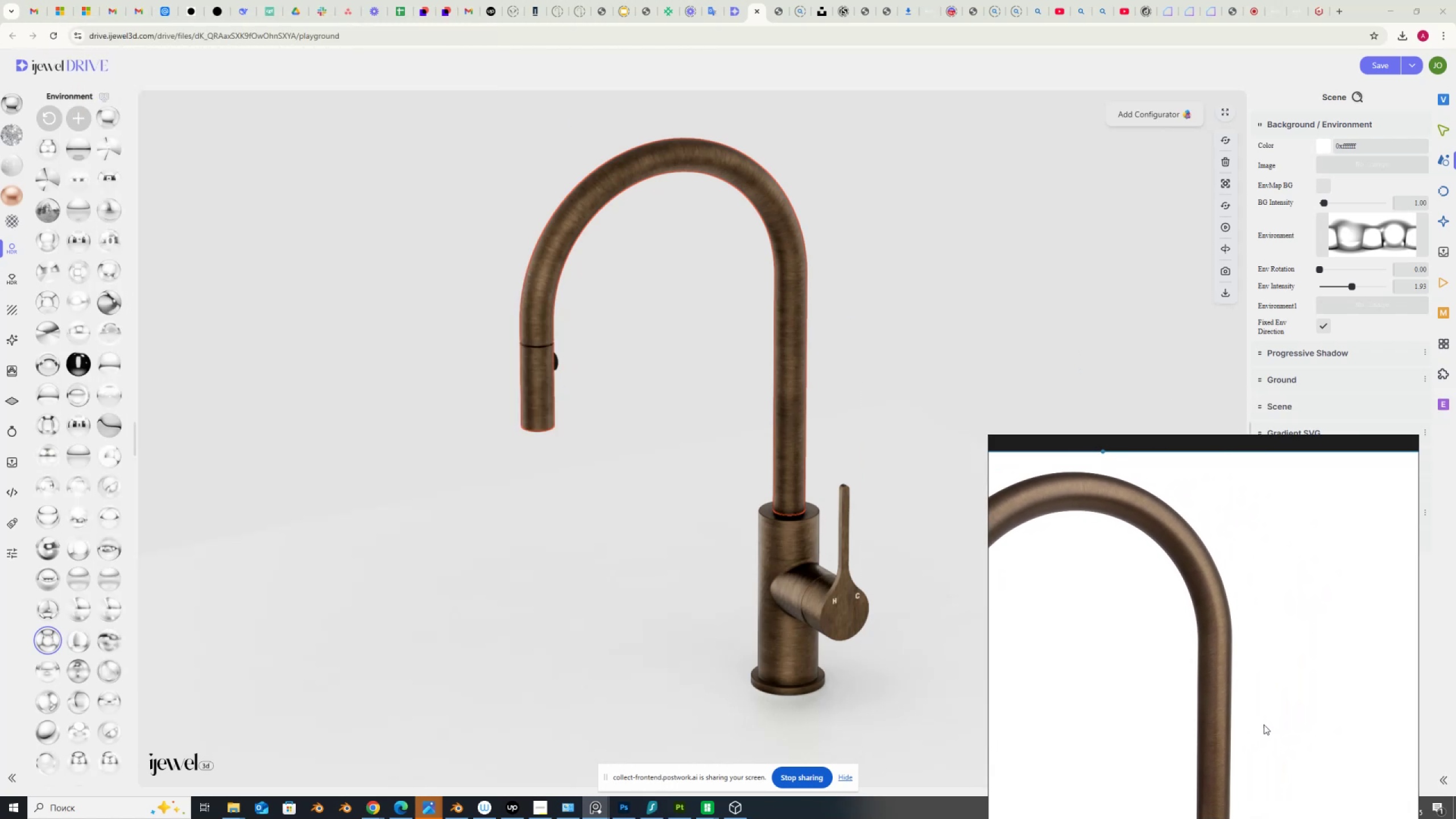 
wait(10.94)
 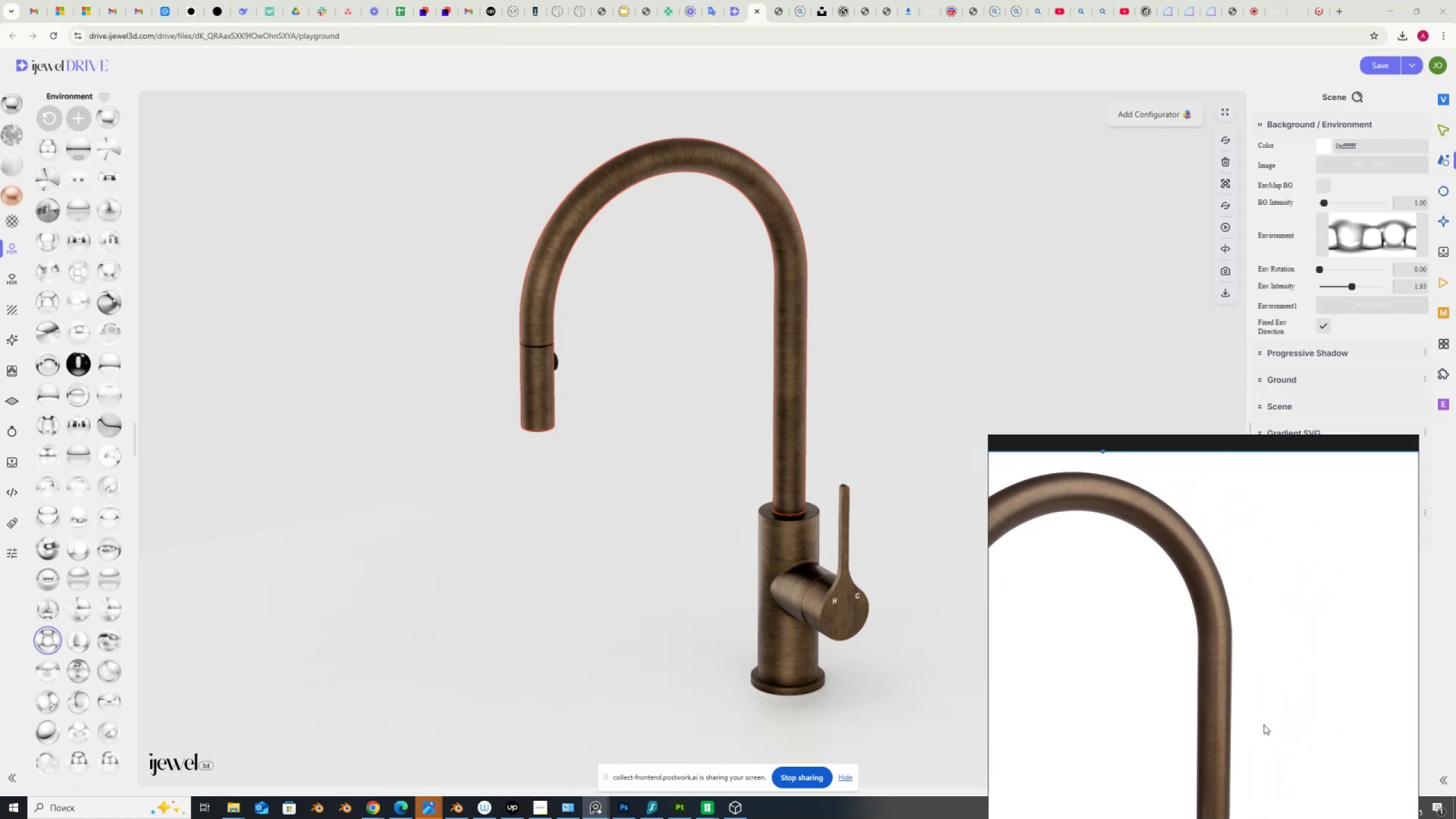 
scroll: coordinate [1249, 469], scroll_direction: down, amount: 2.0
 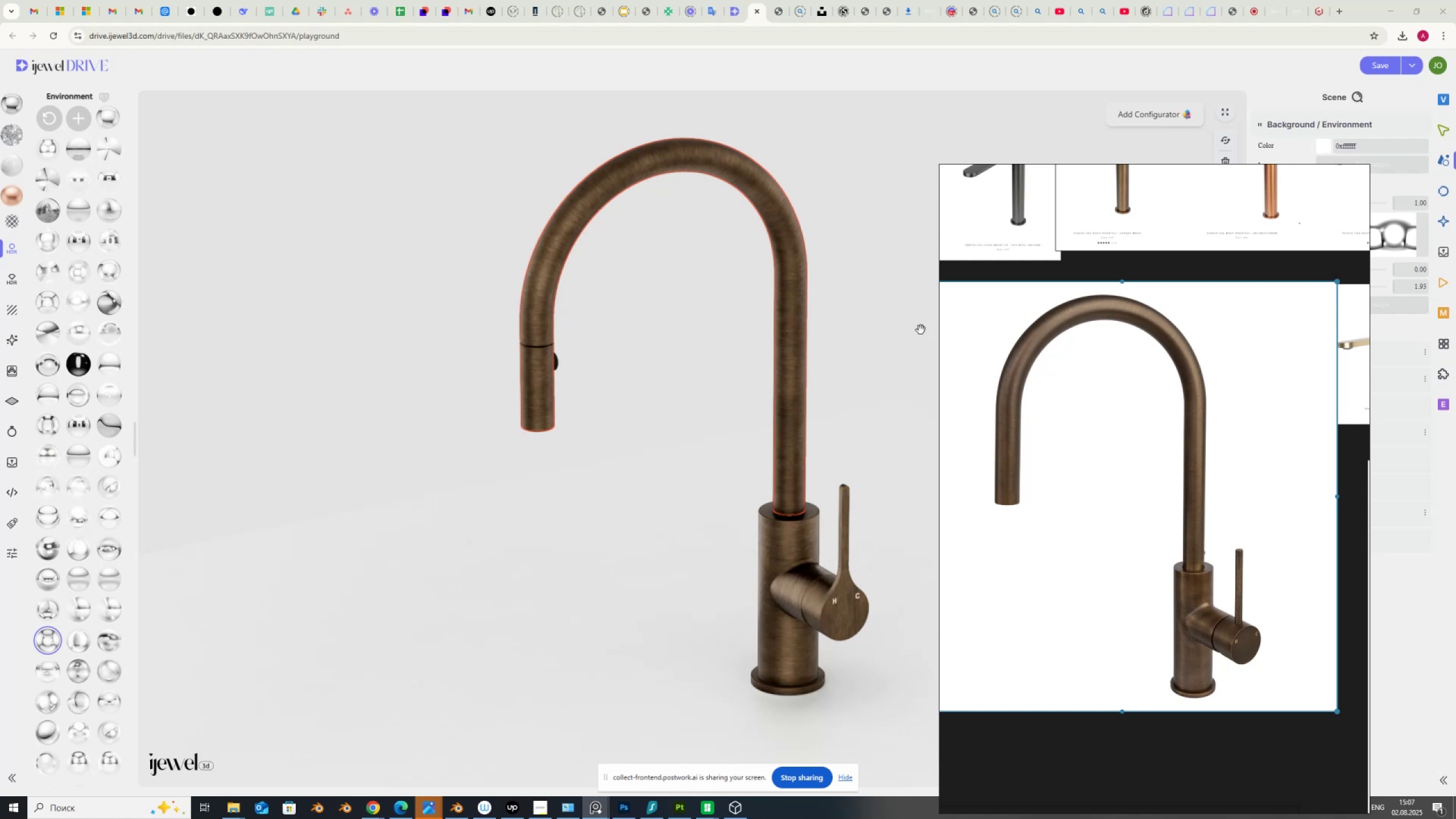 
left_click([886, 320])
 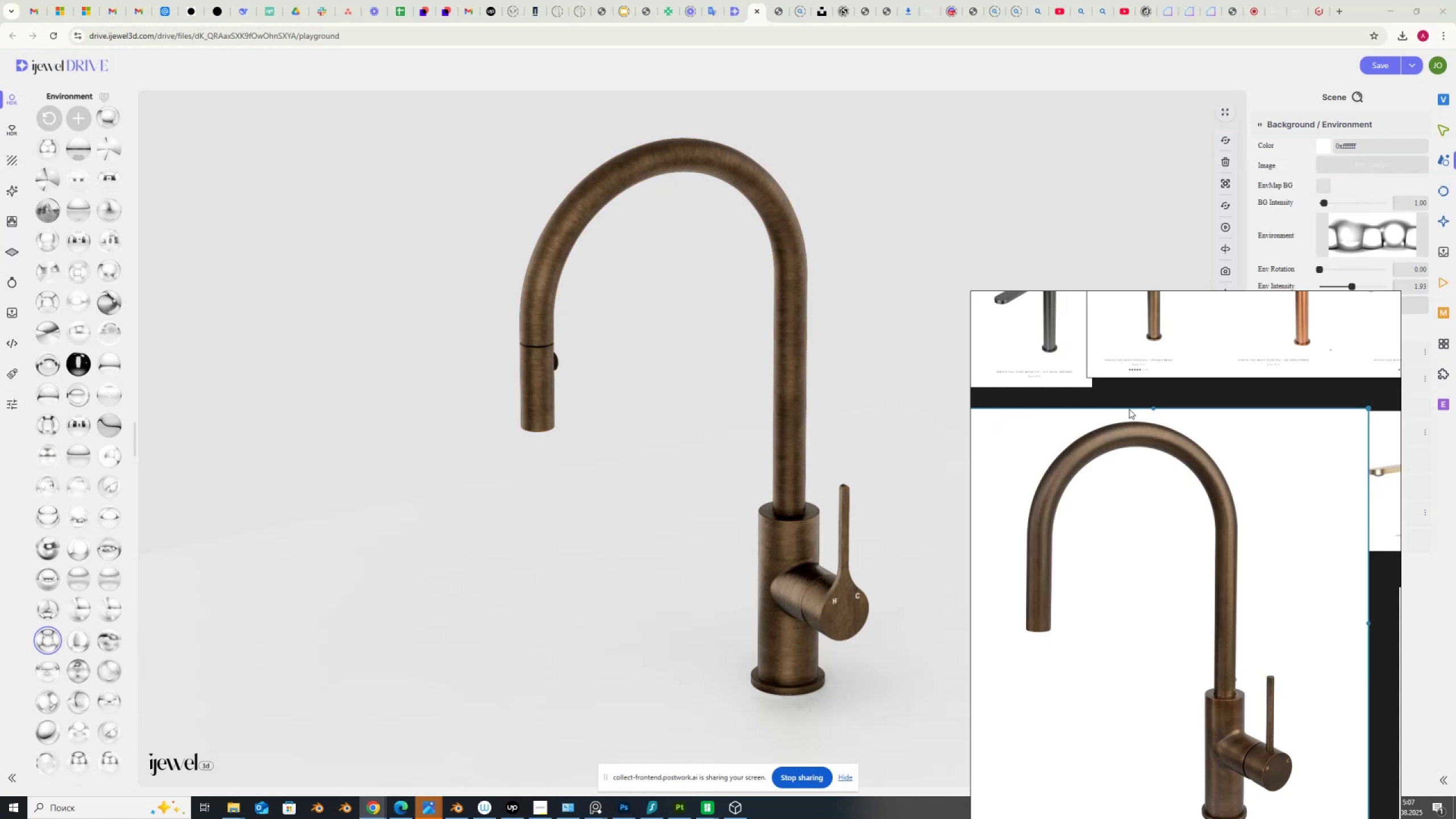 
wait(5.27)
 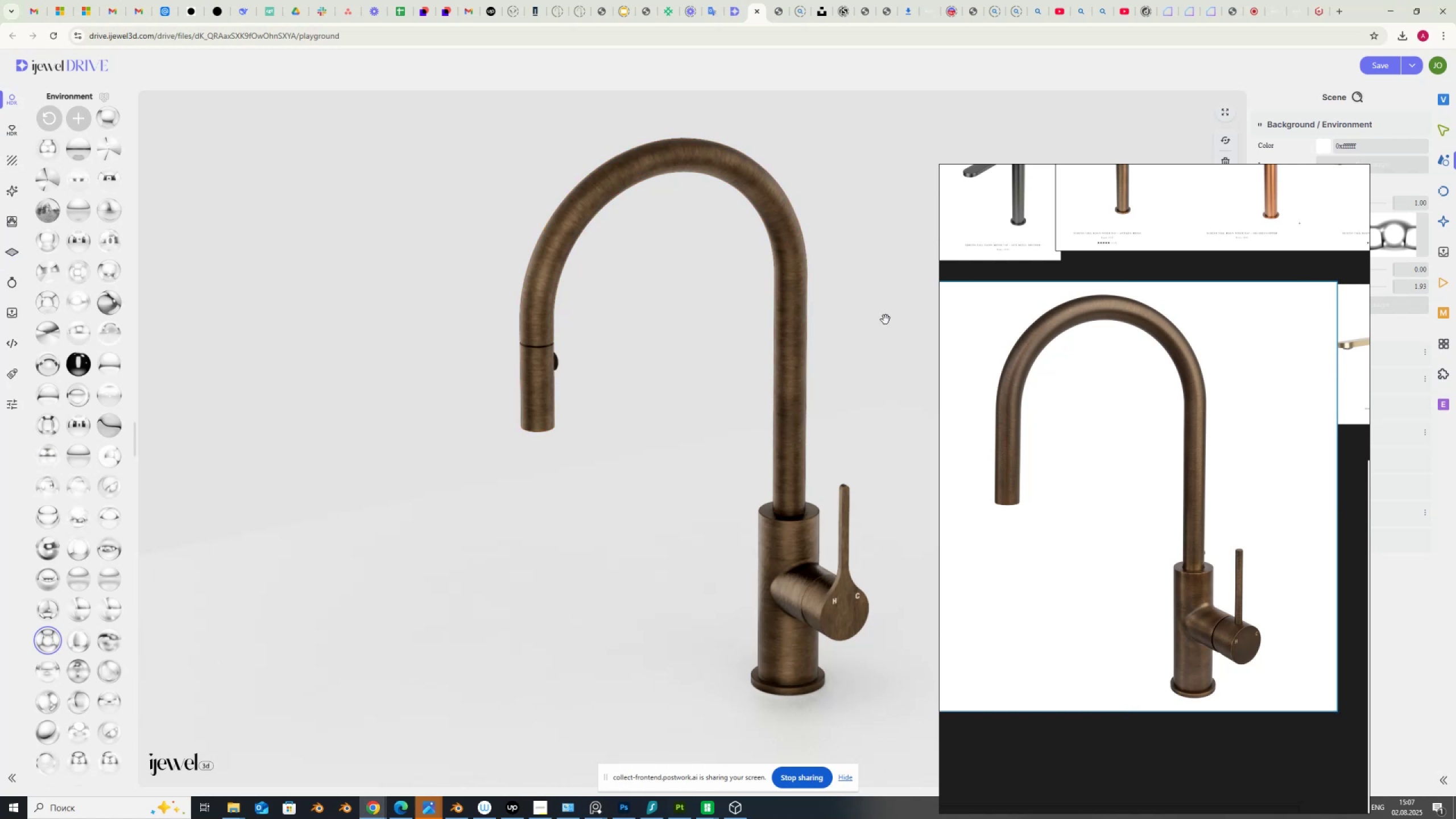 
left_click_drag(start_coordinate=[1321, 272], to_coordinate=[1271, 277])
 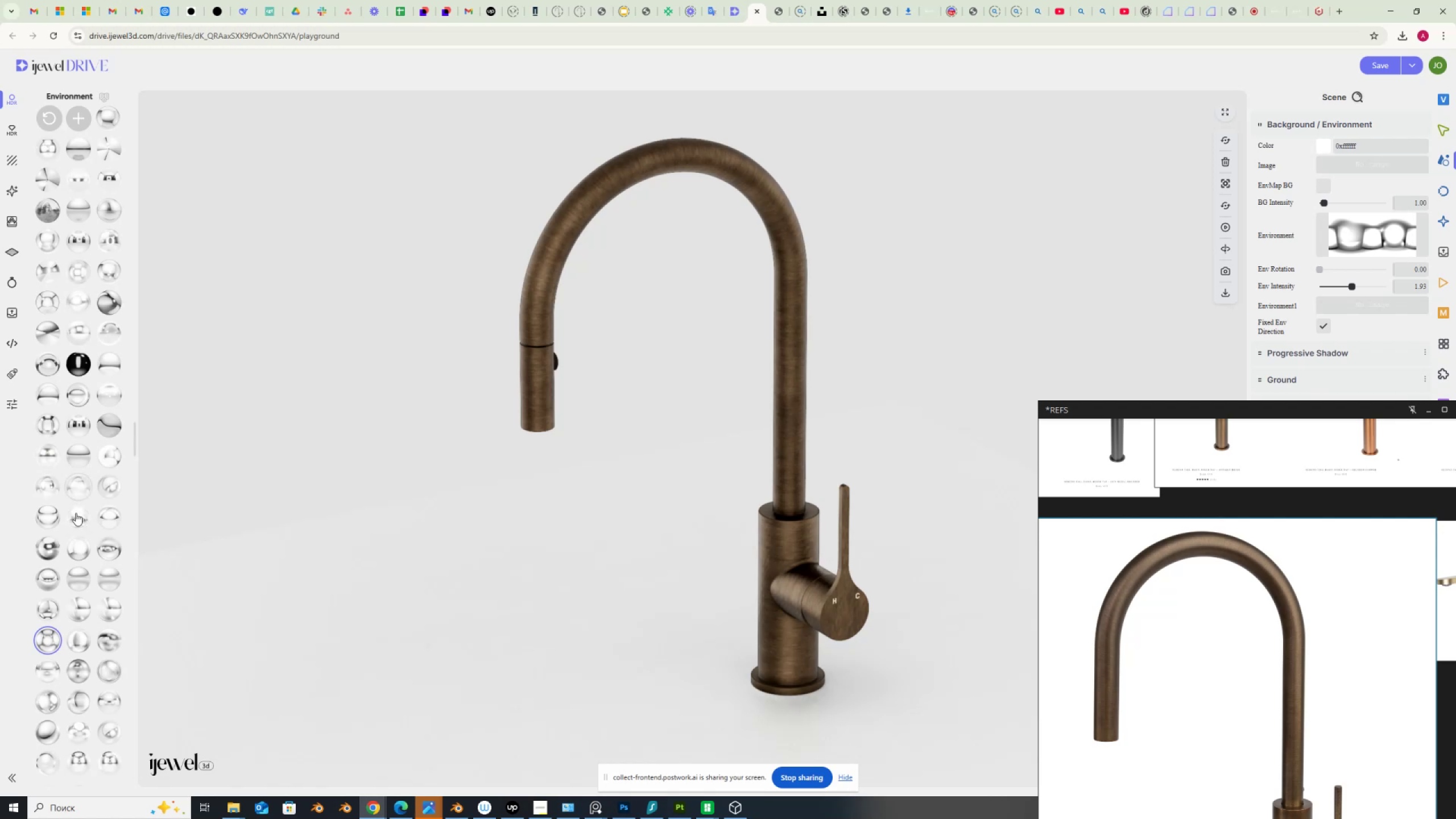 
left_click([81, 572])
 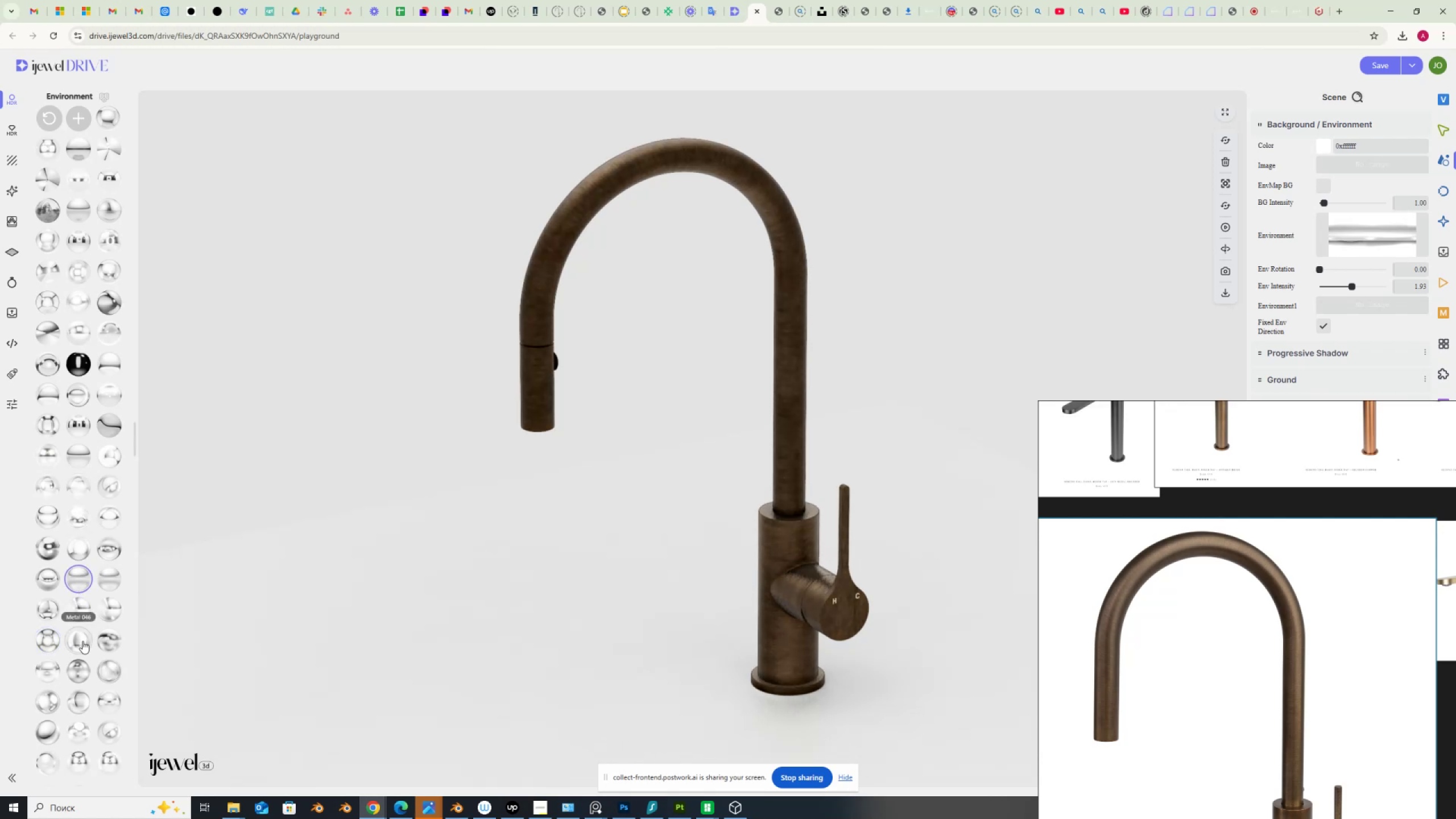 
left_click([82, 641])
 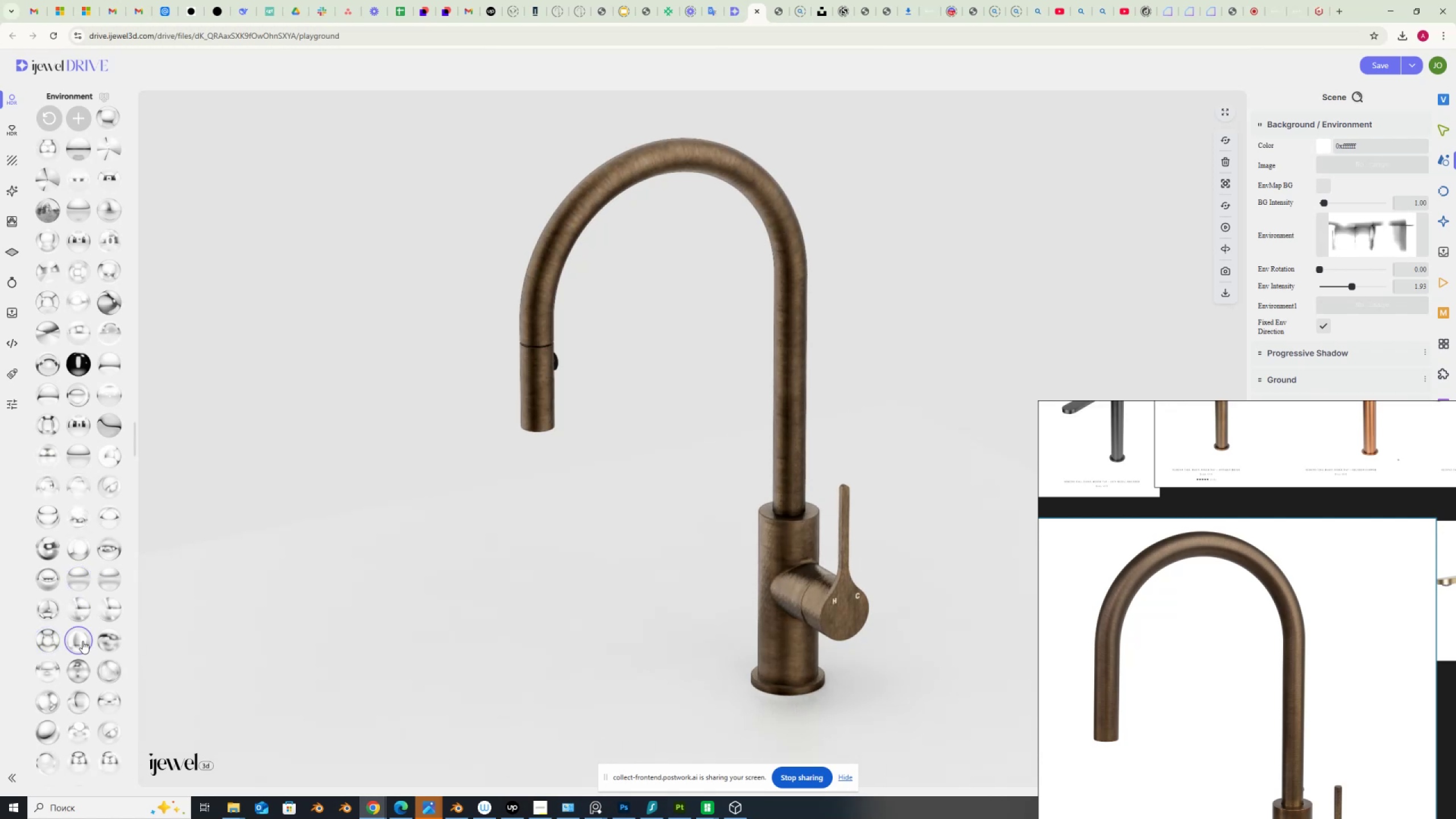 
wait(11.11)
 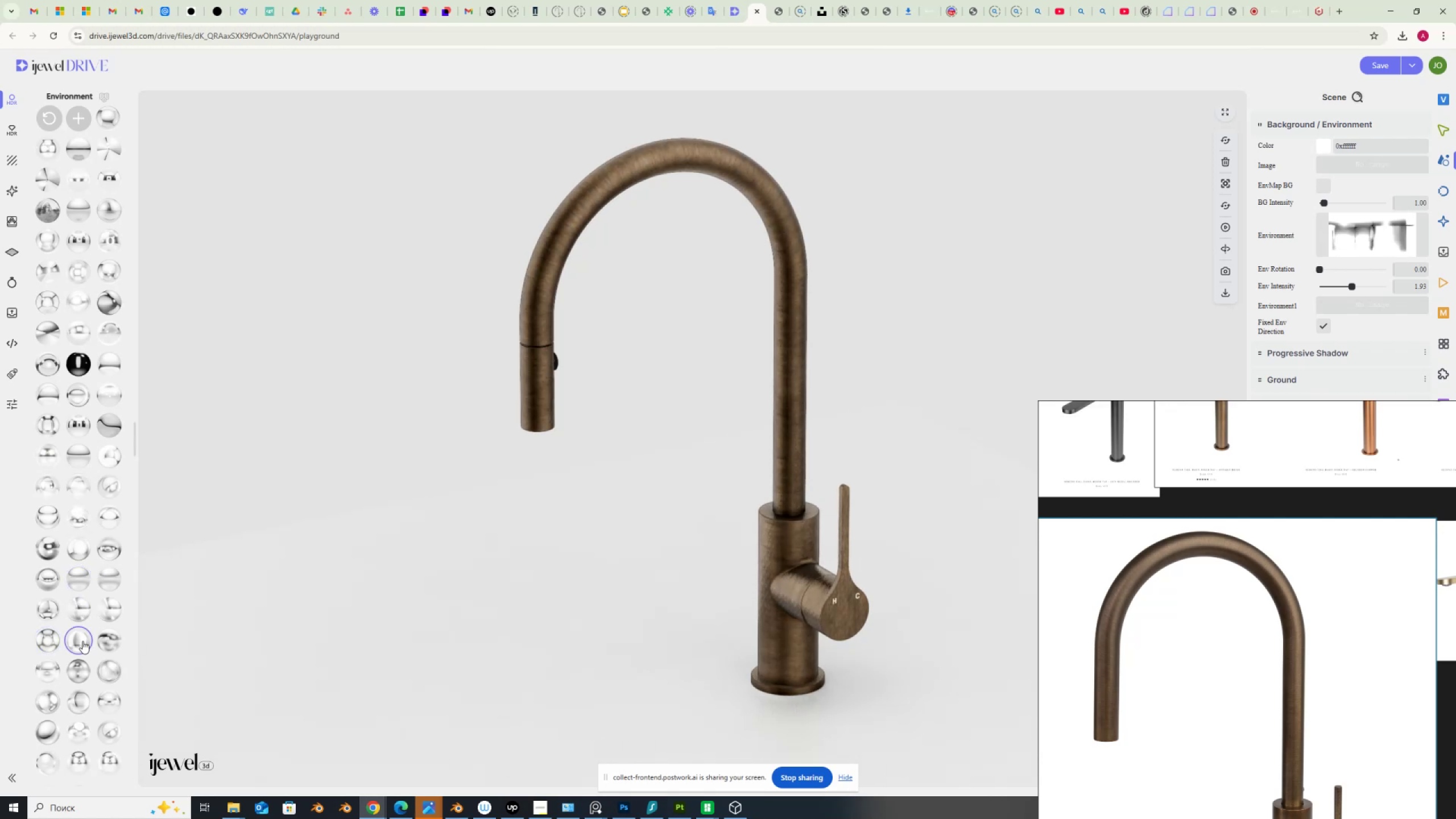 
left_click([78, 608])
 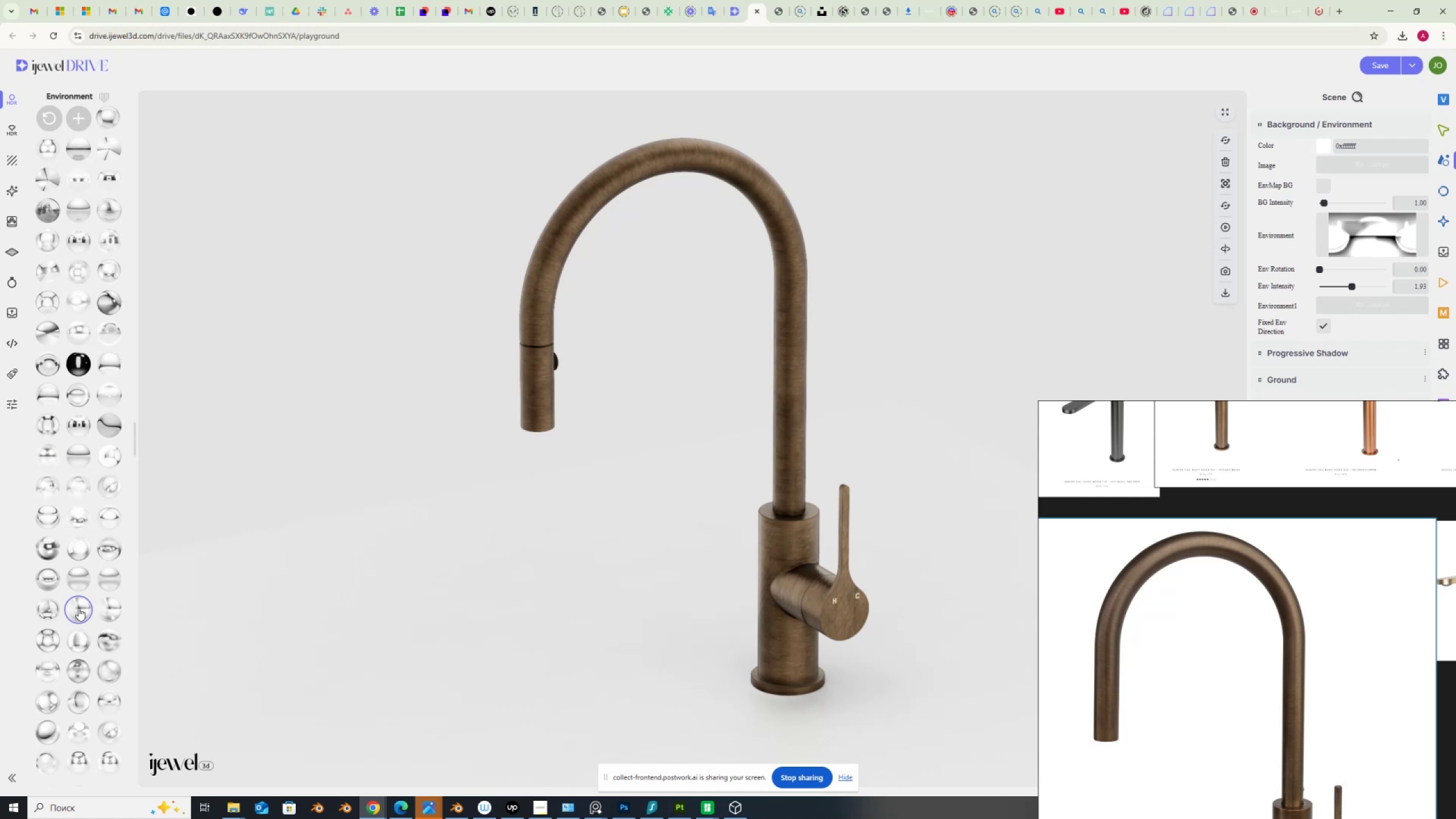 